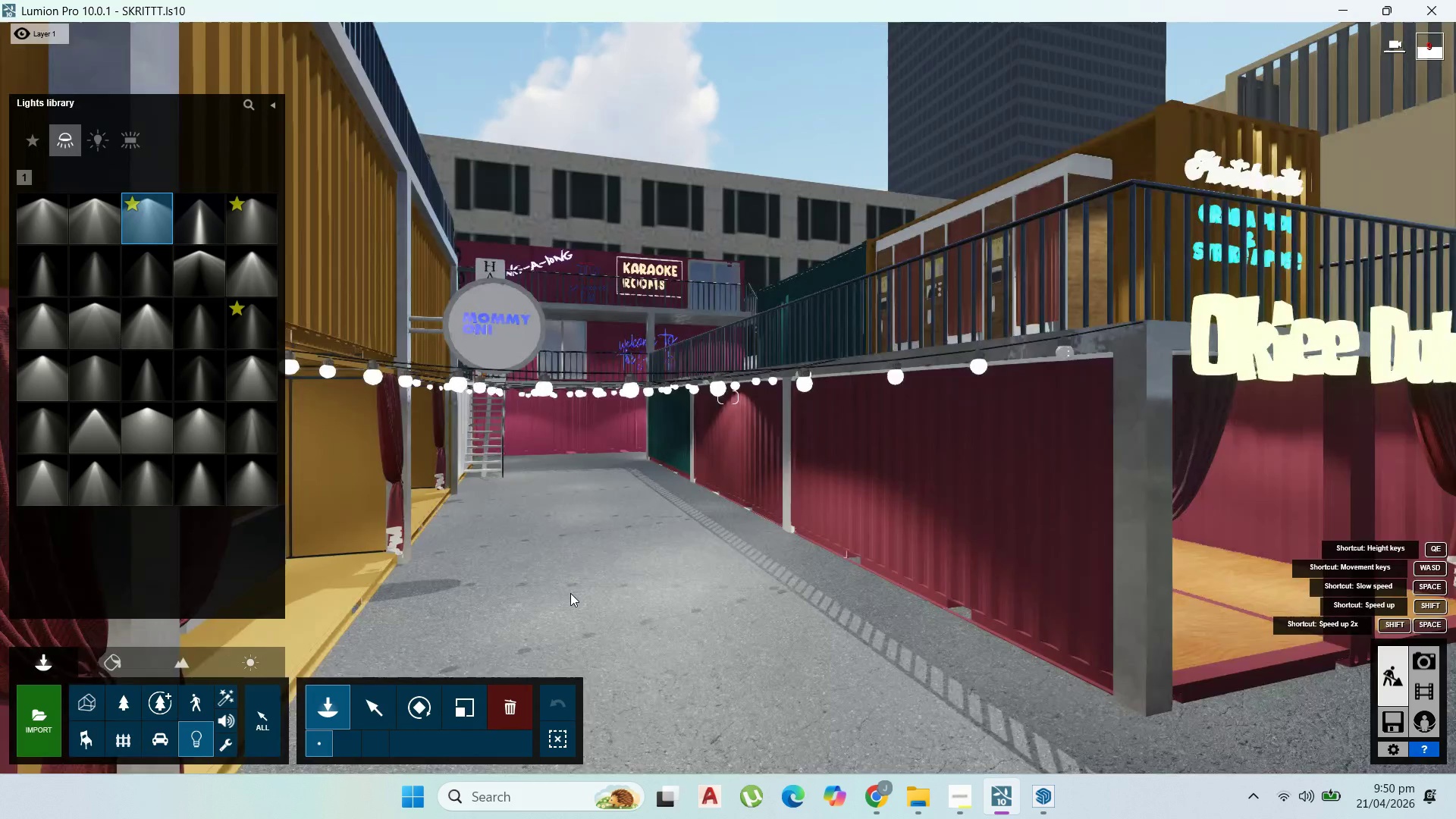 
hold_key(key=S, duration=0.5)
 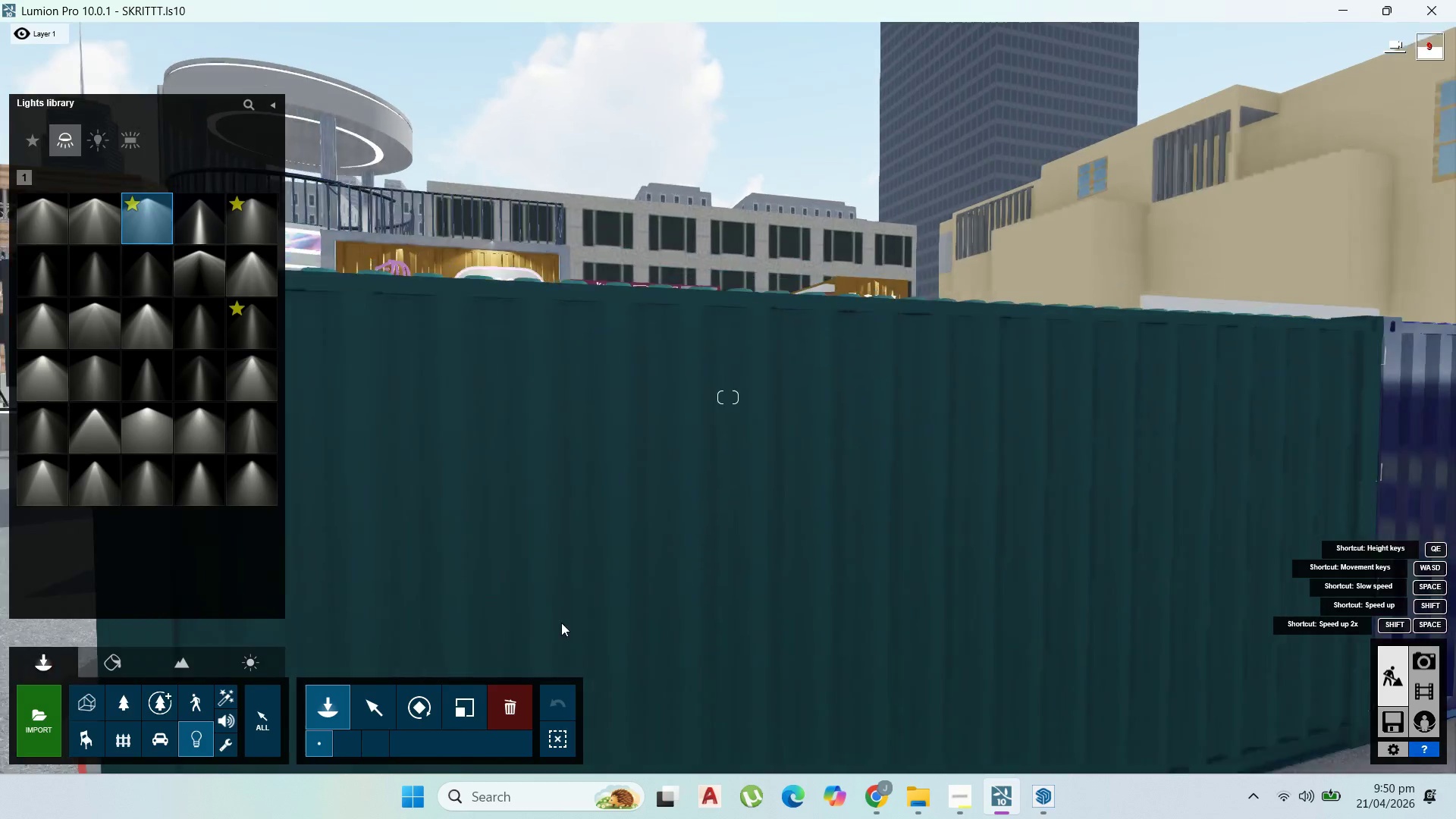 
hold_key(key=S, duration=1.55)
 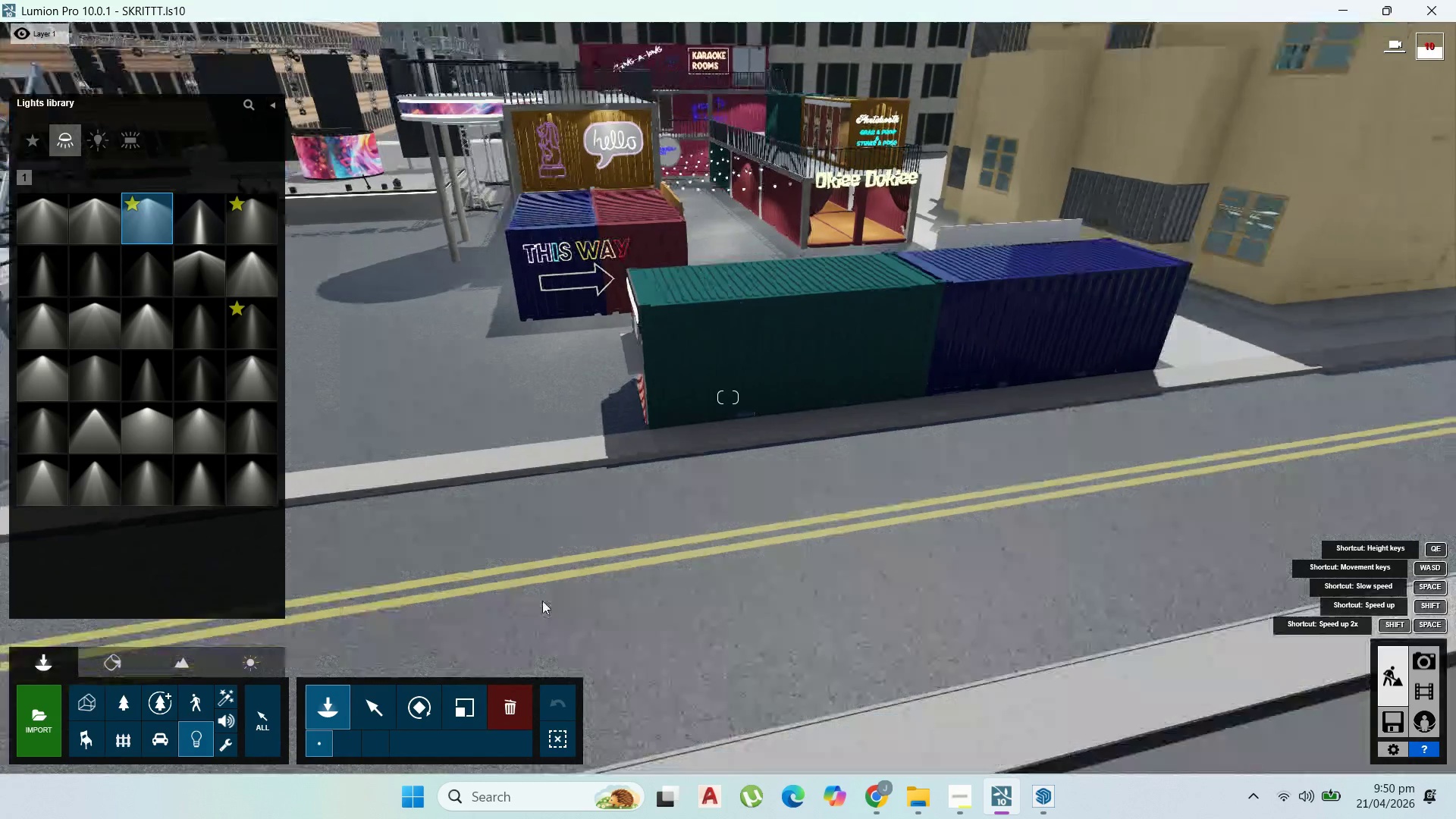 
hold_key(key=A, duration=0.61)
 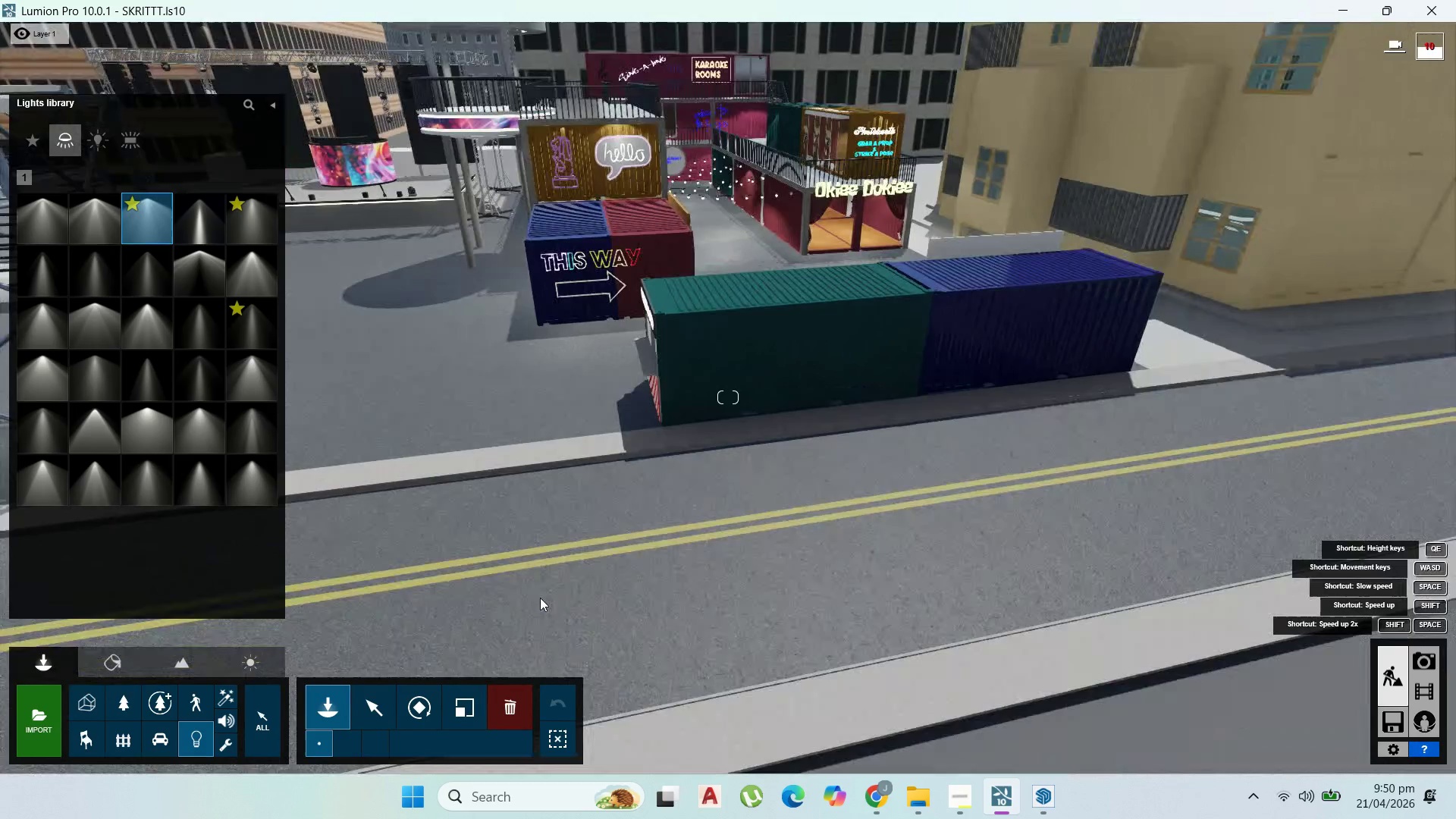 
scroll: coordinate [563, 620], scroll_direction: down, amount: 6.0
 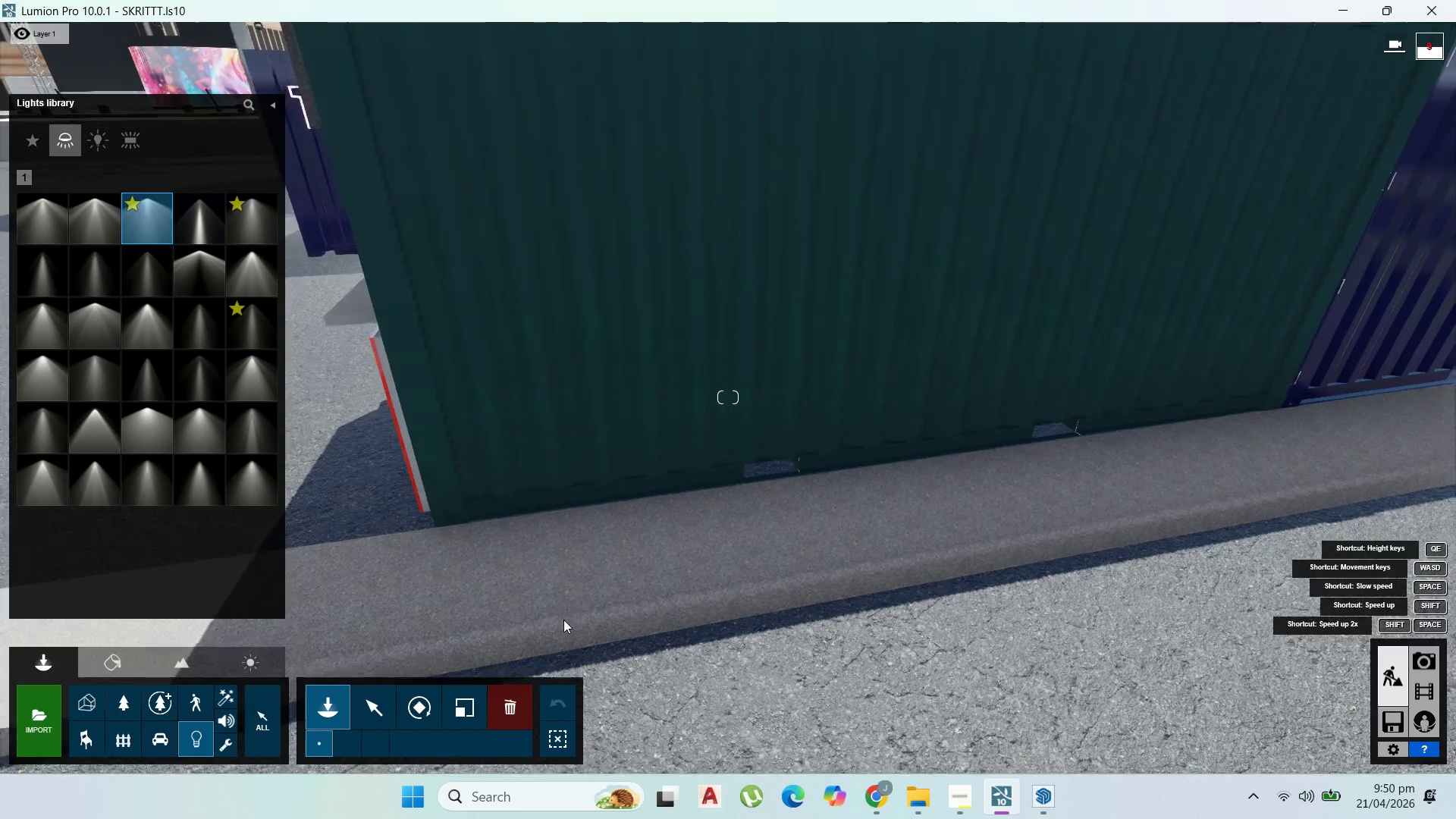 
hold_key(key=W, duration=0.36)
 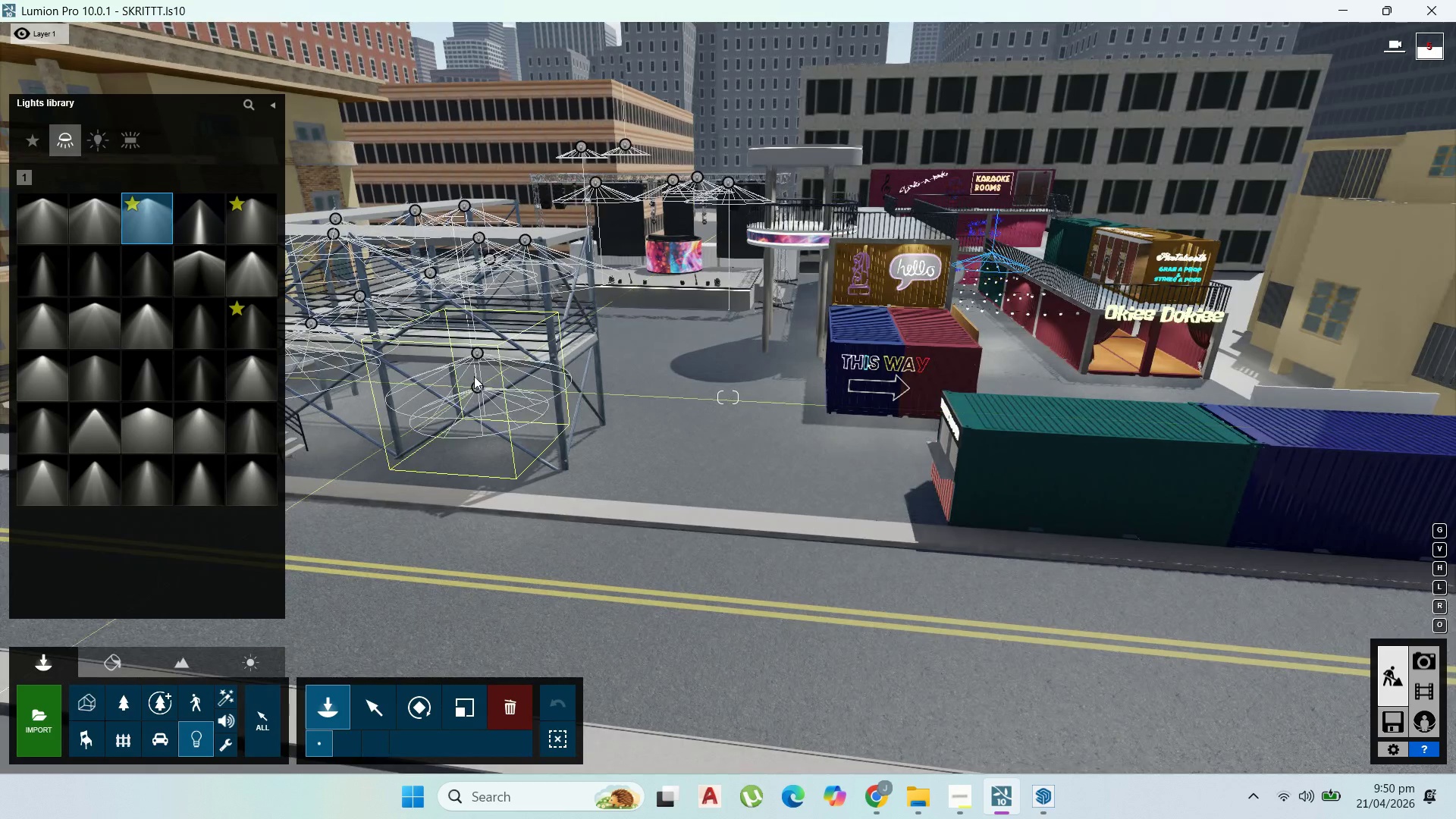 
left_click([419, 357])
 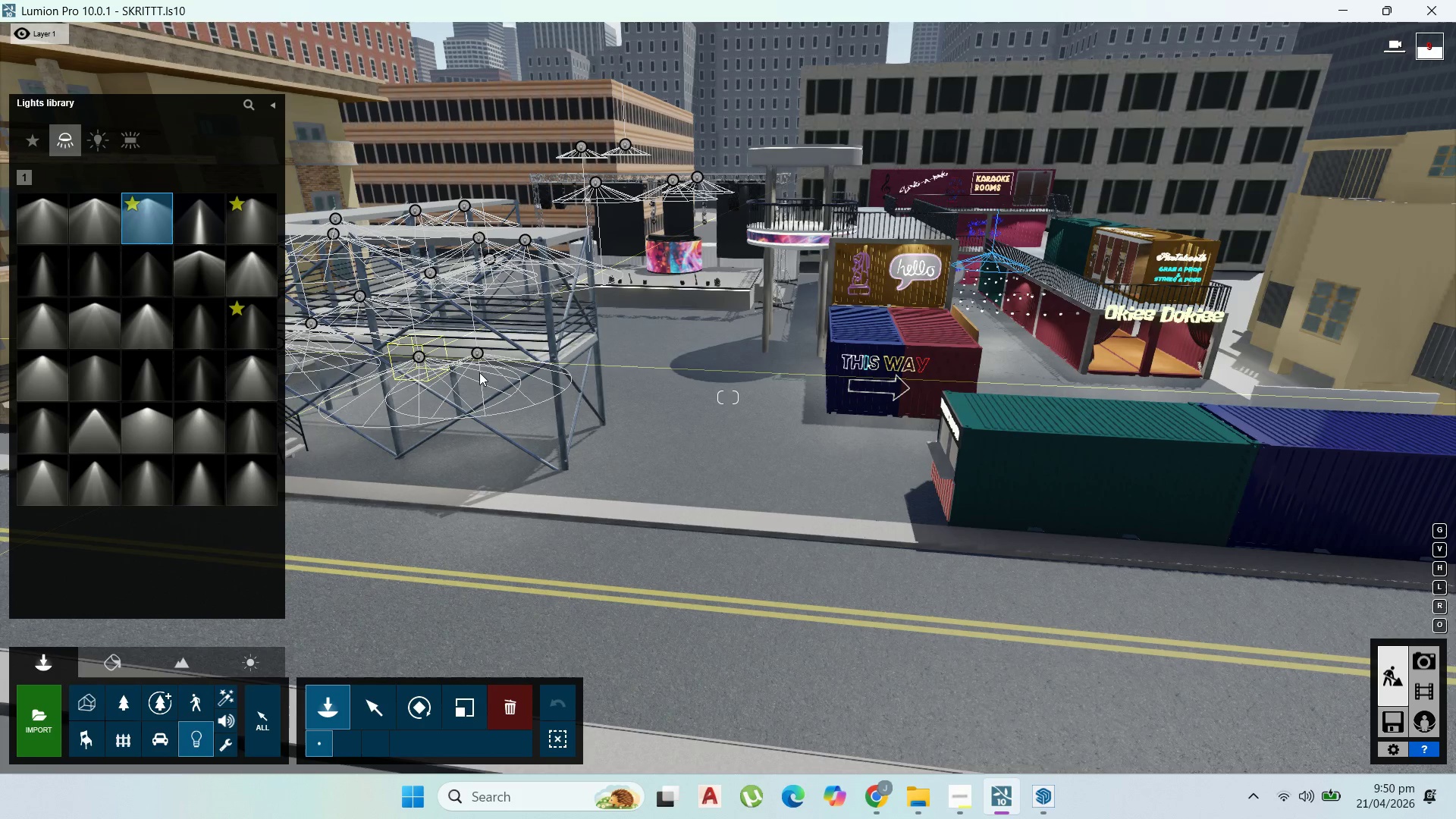 
hold_key(key=D, duration=0.58)
 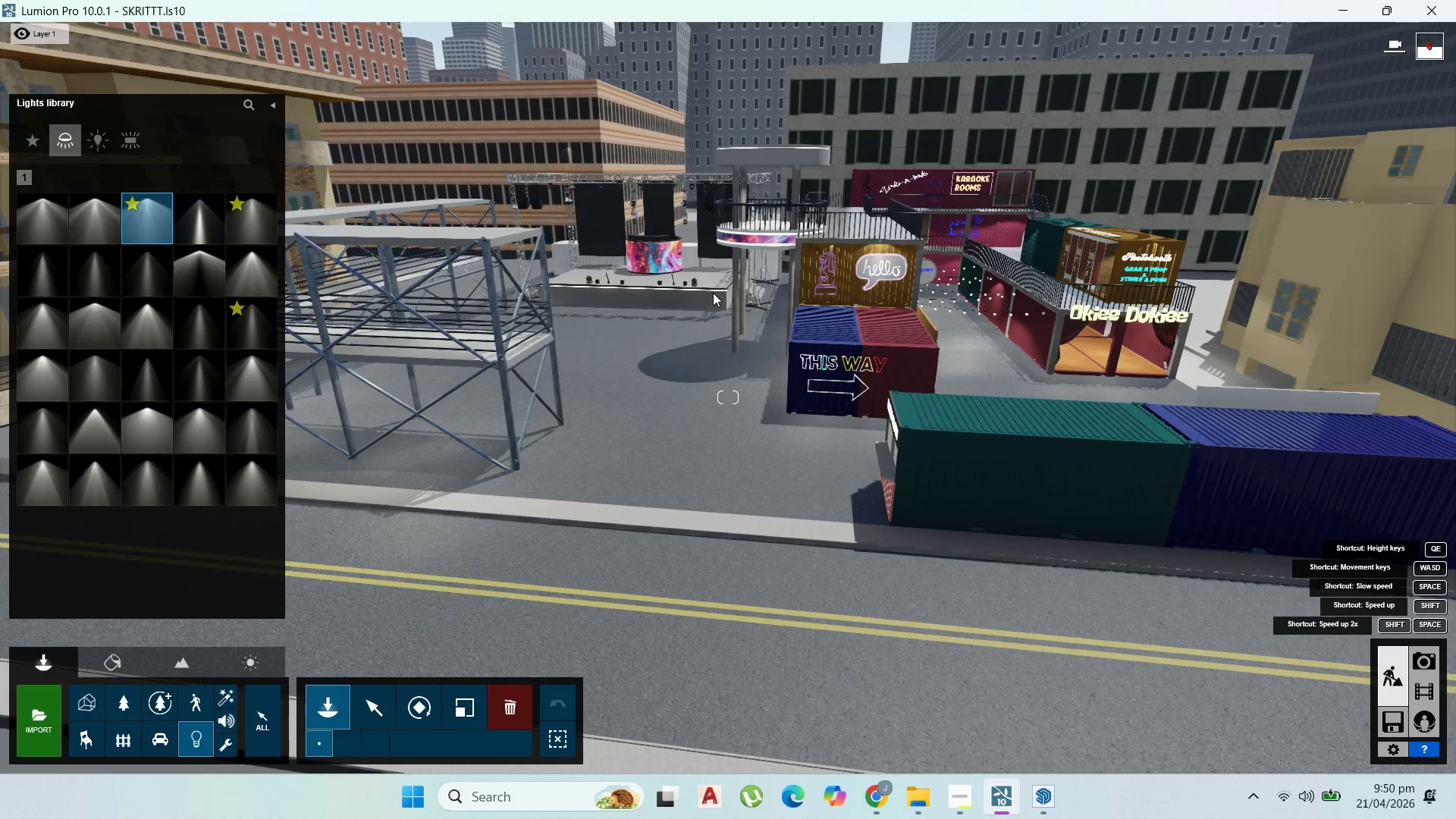 
hold_key(key=A, duration=0.56)
 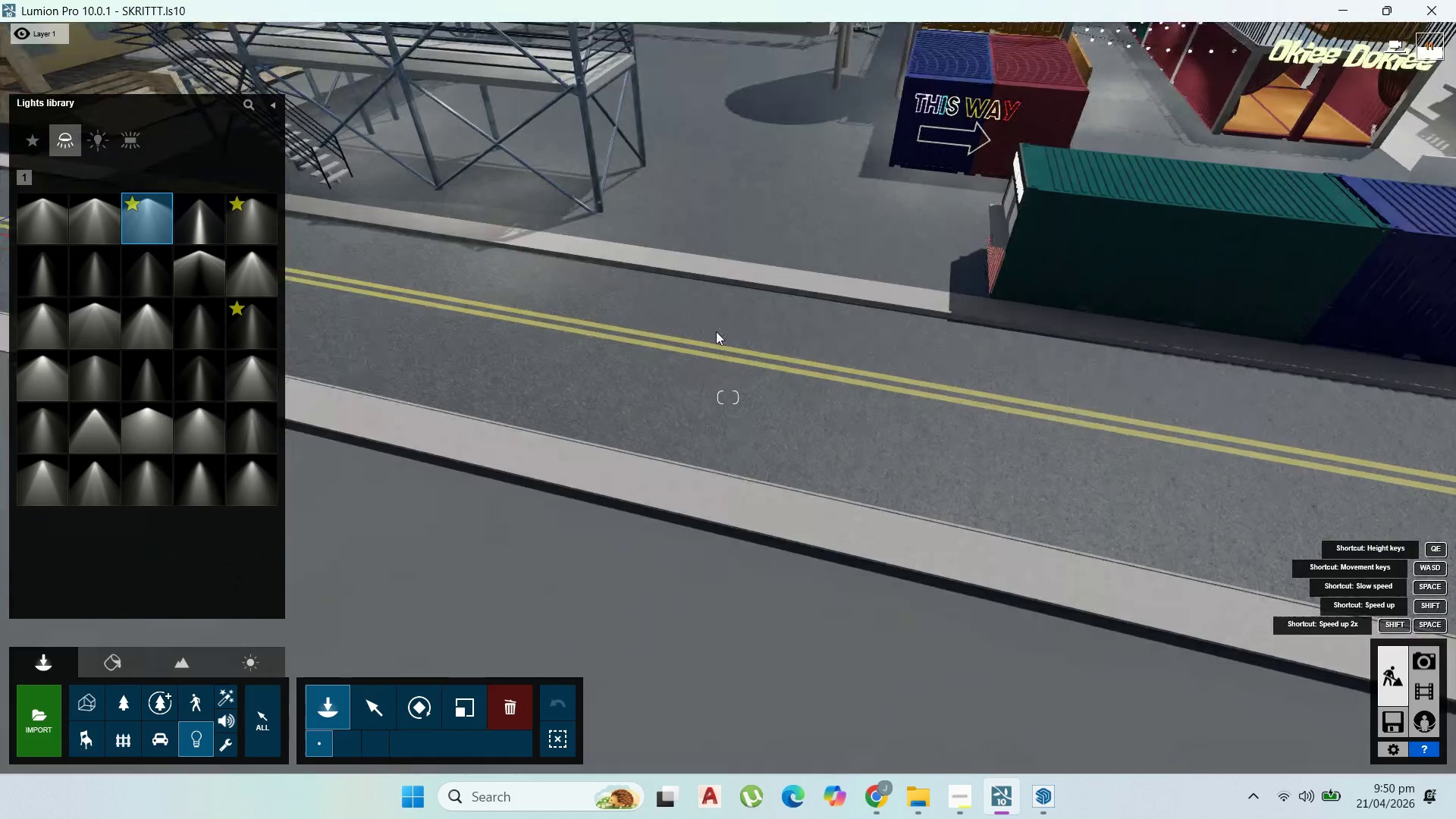 
hold_key(key=W, duration=1.09)
 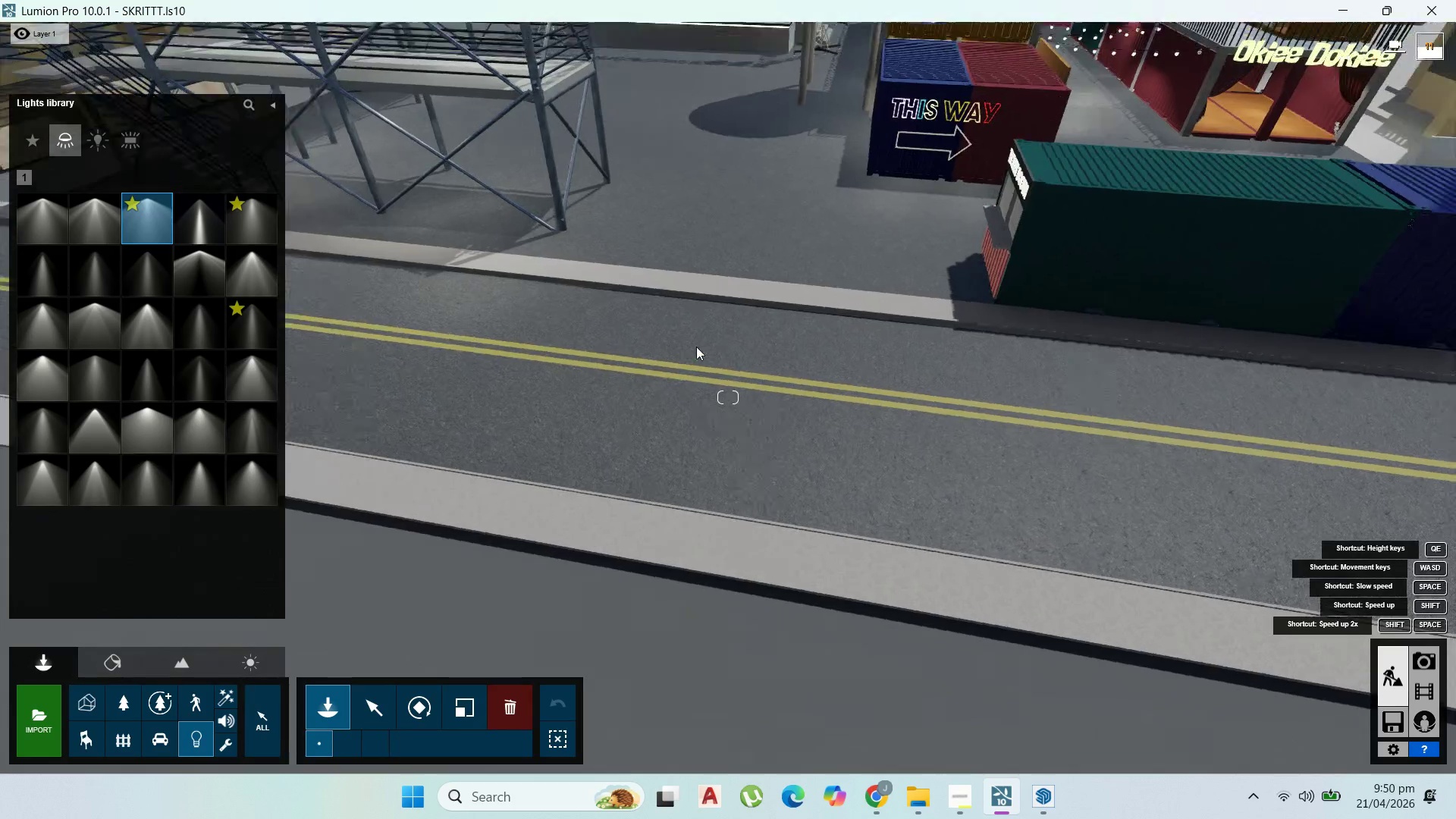 
hold_key(key=S, duration=0.72)
 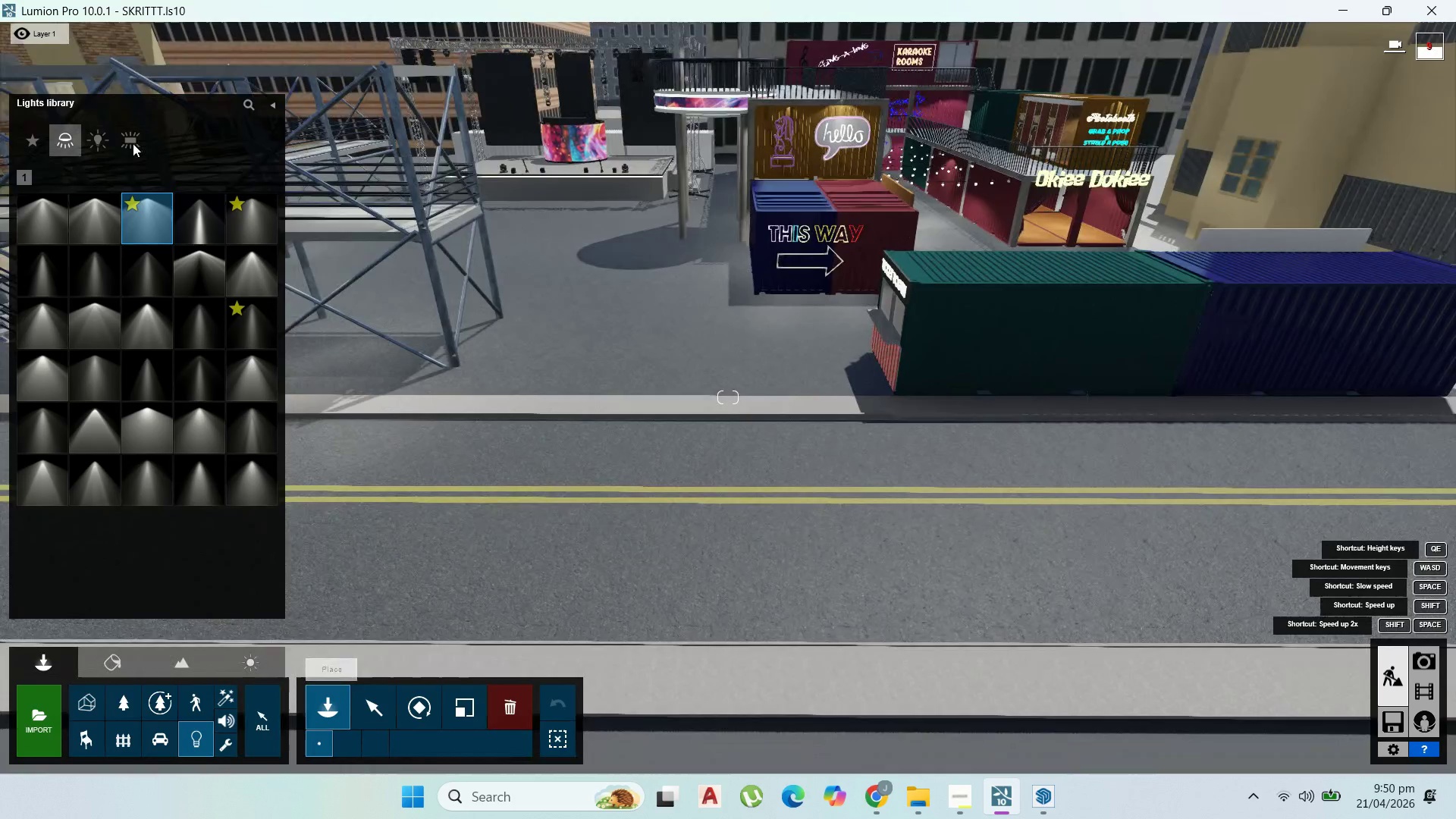 
left_click([132, 143])
 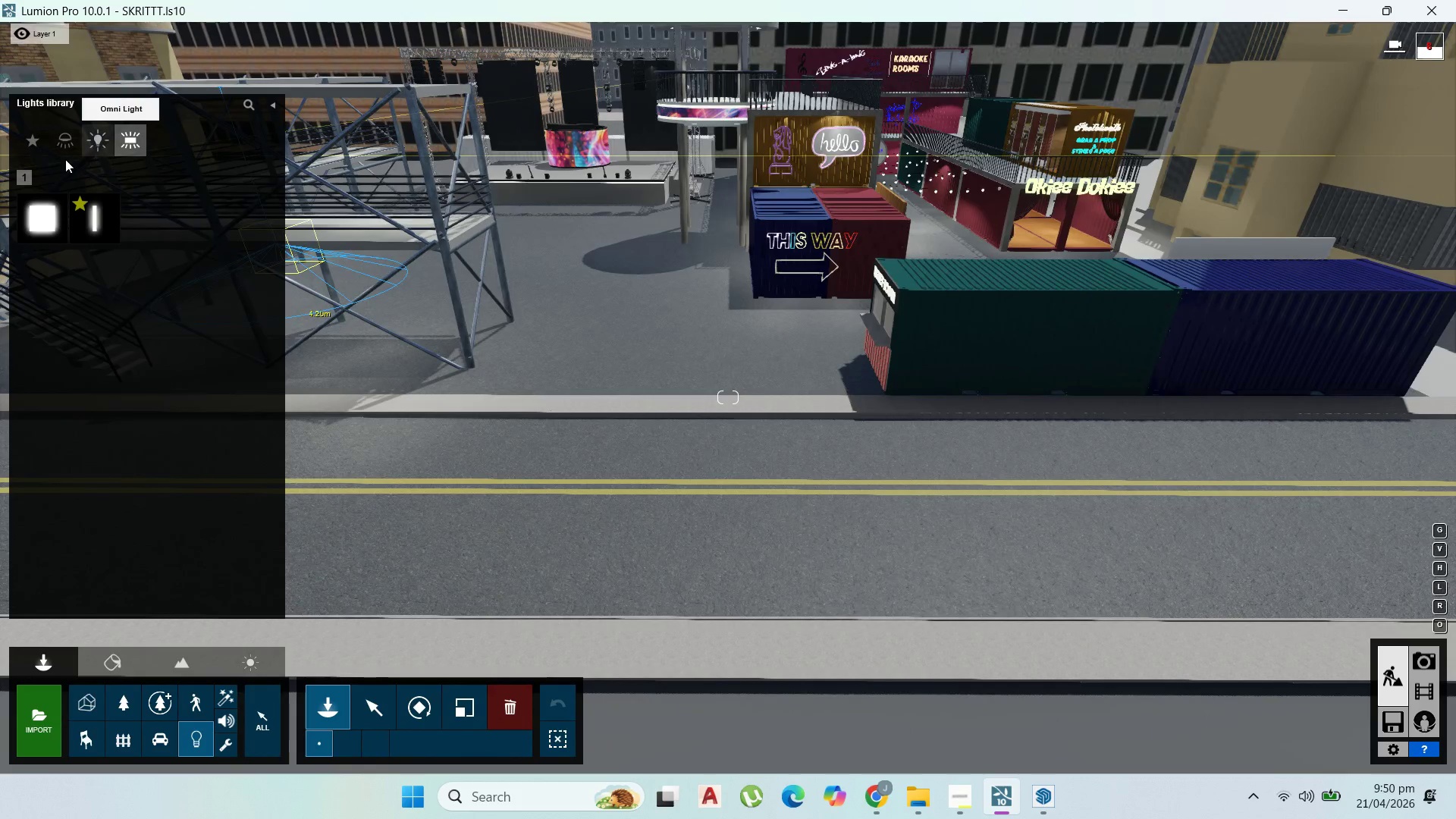 
left_click([90, 135])
 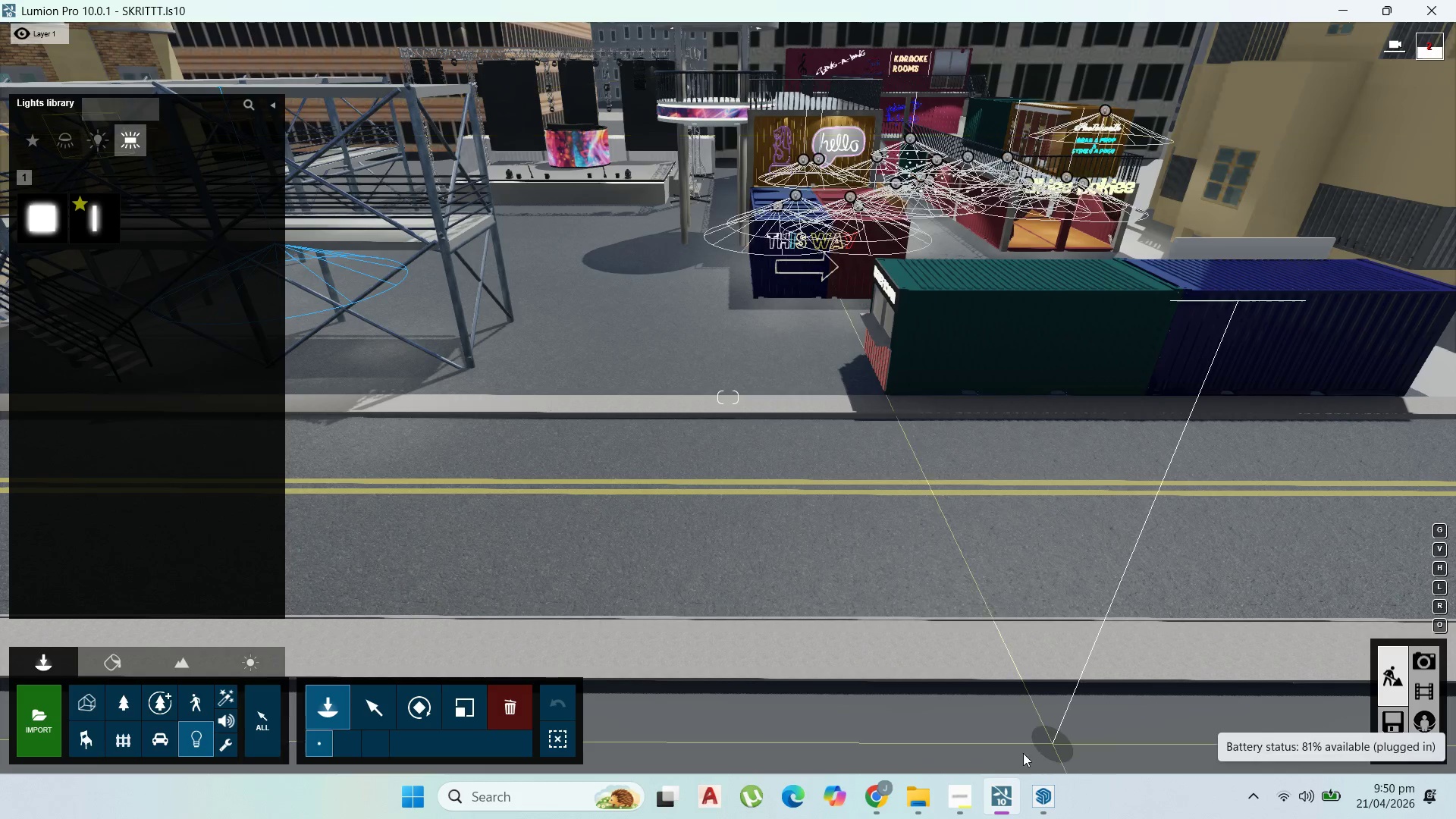 
left_click([963, 795])